 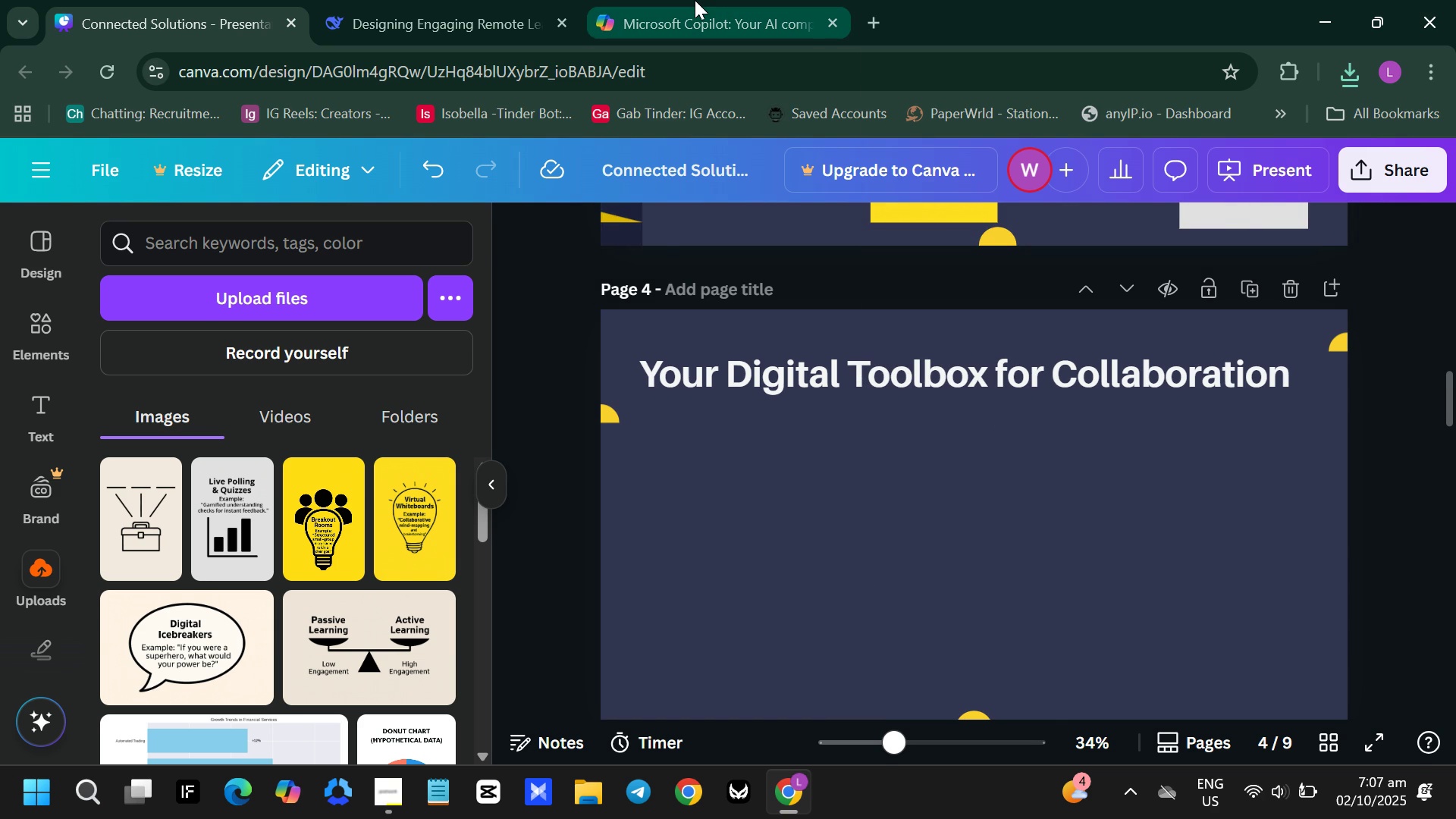 
left_click([695, 0])
 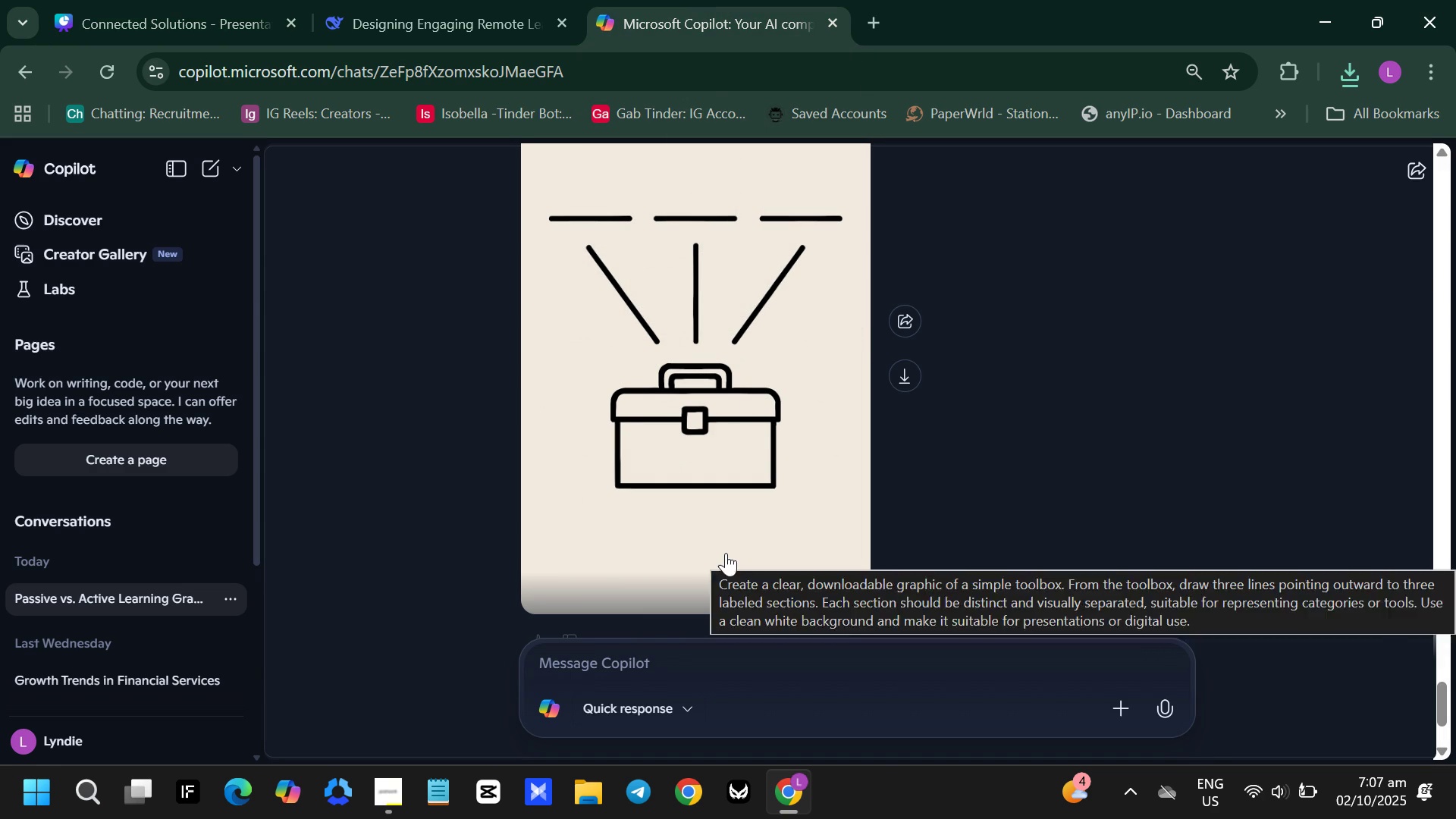 
type(can yo)
 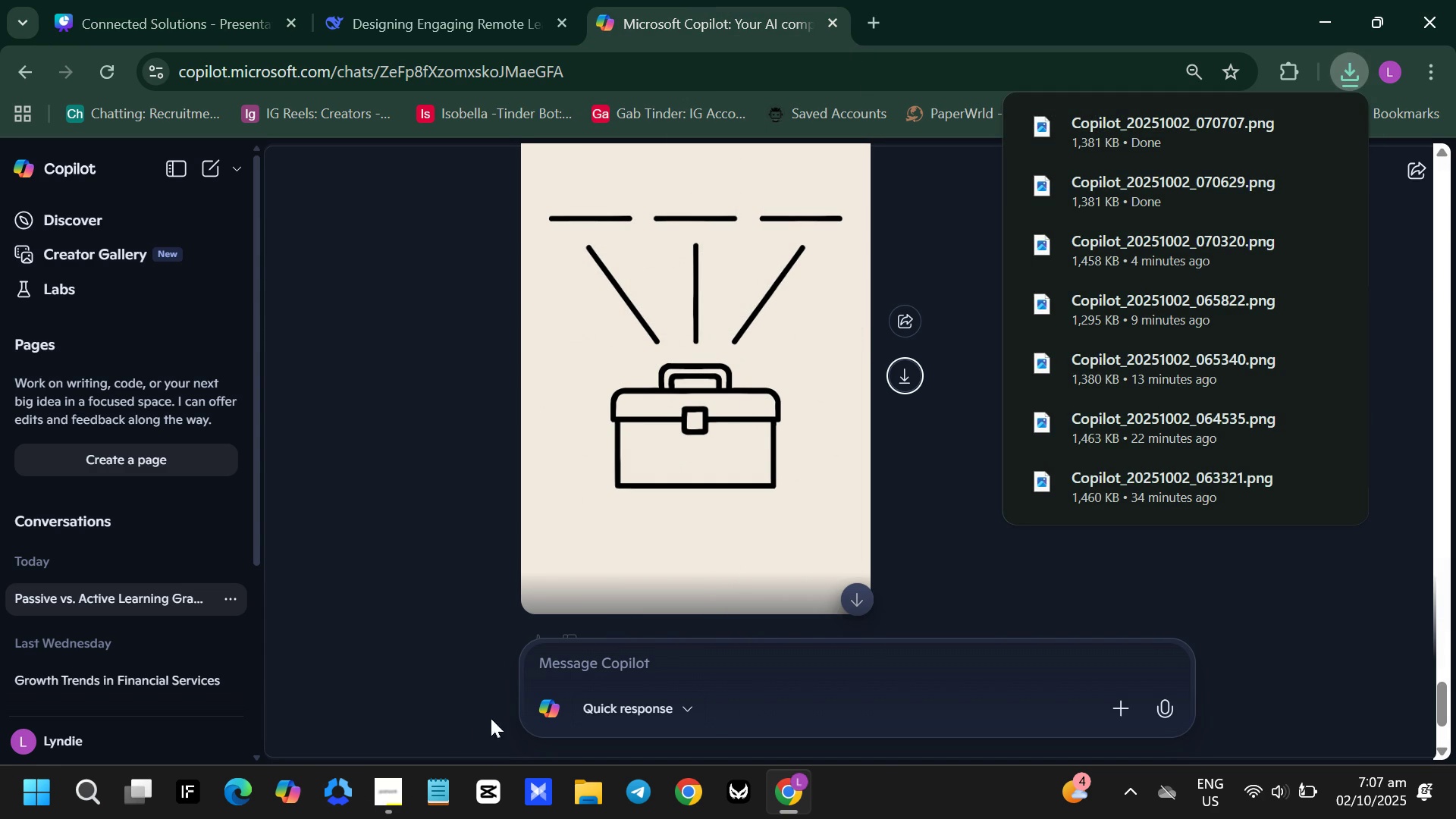 
left_click([636, 661])
 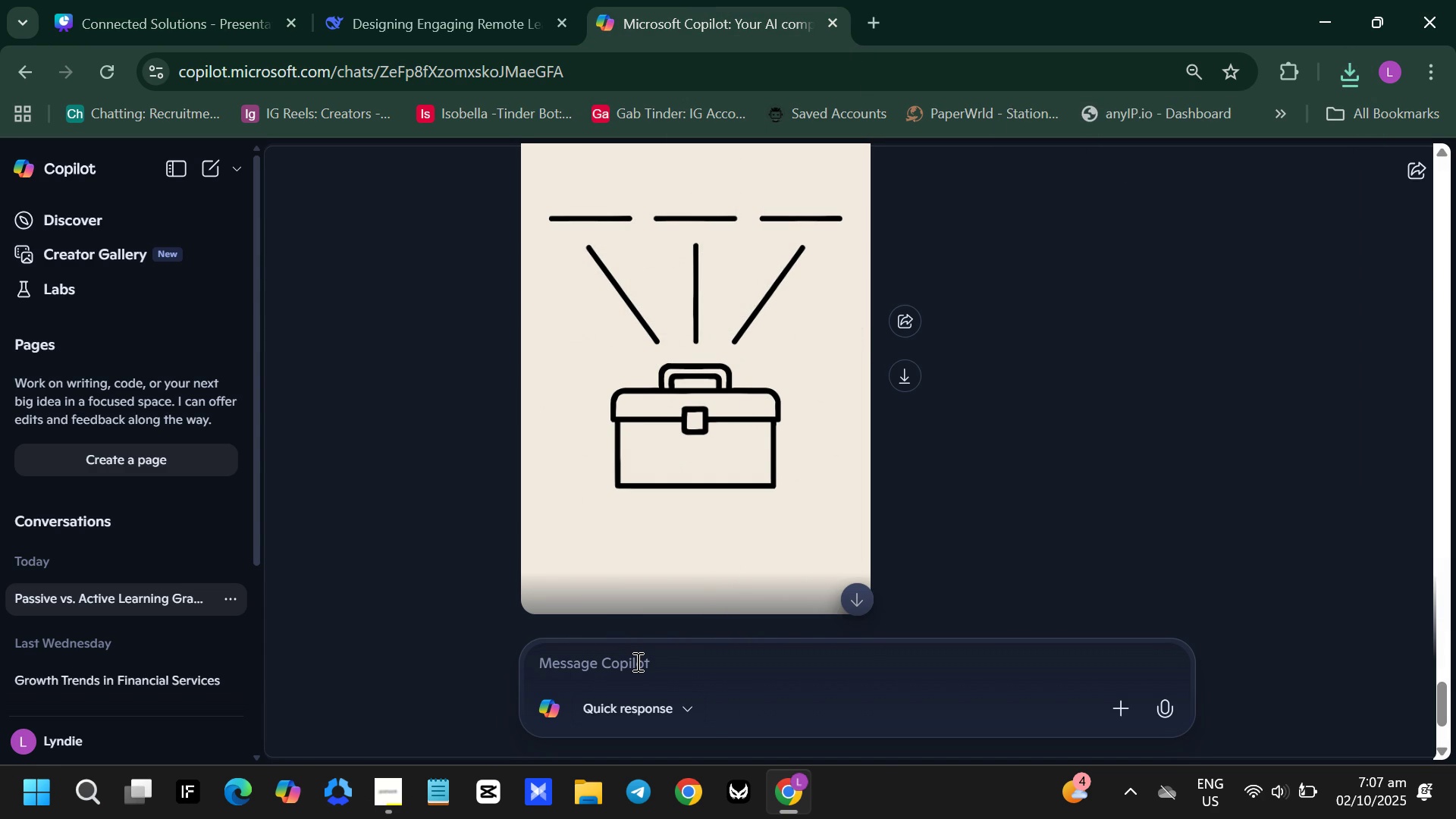 
type(can you make one the )
key(Backspace)
key(Backspace)
key(Backspace)
key(Backspace)
type(that will)
key(Backspace)
key(Backspace)
key(Backspace)
key(Backspace)
key(Backspace)
key(Backspace)
key(Backspace)
key(Backspace)
key(Backspace)
type(without a background but will be visible wit)
key(Backspace)
key(Backspace)
type(hen put in a gray background)
 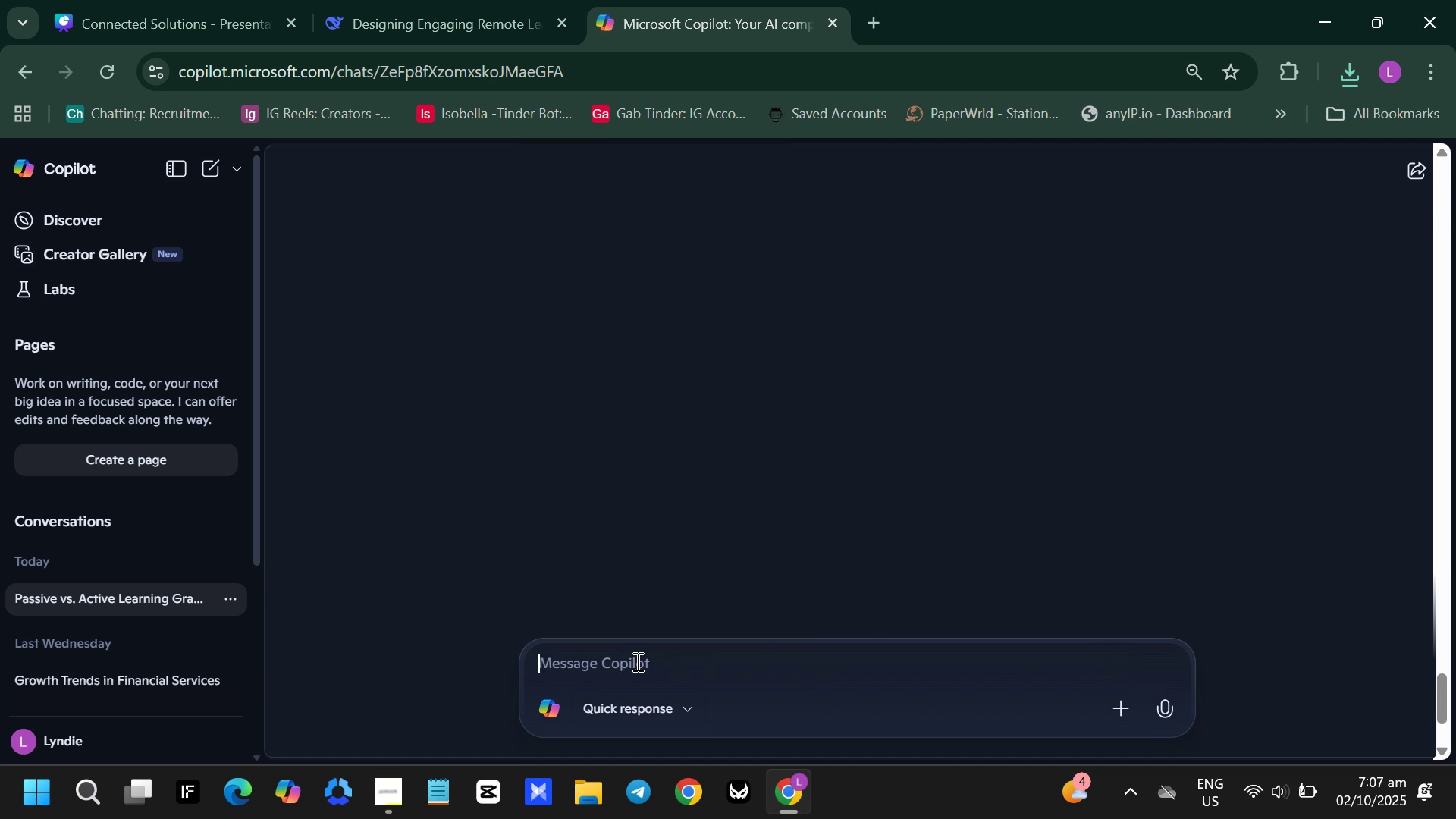 
key(Enter)
 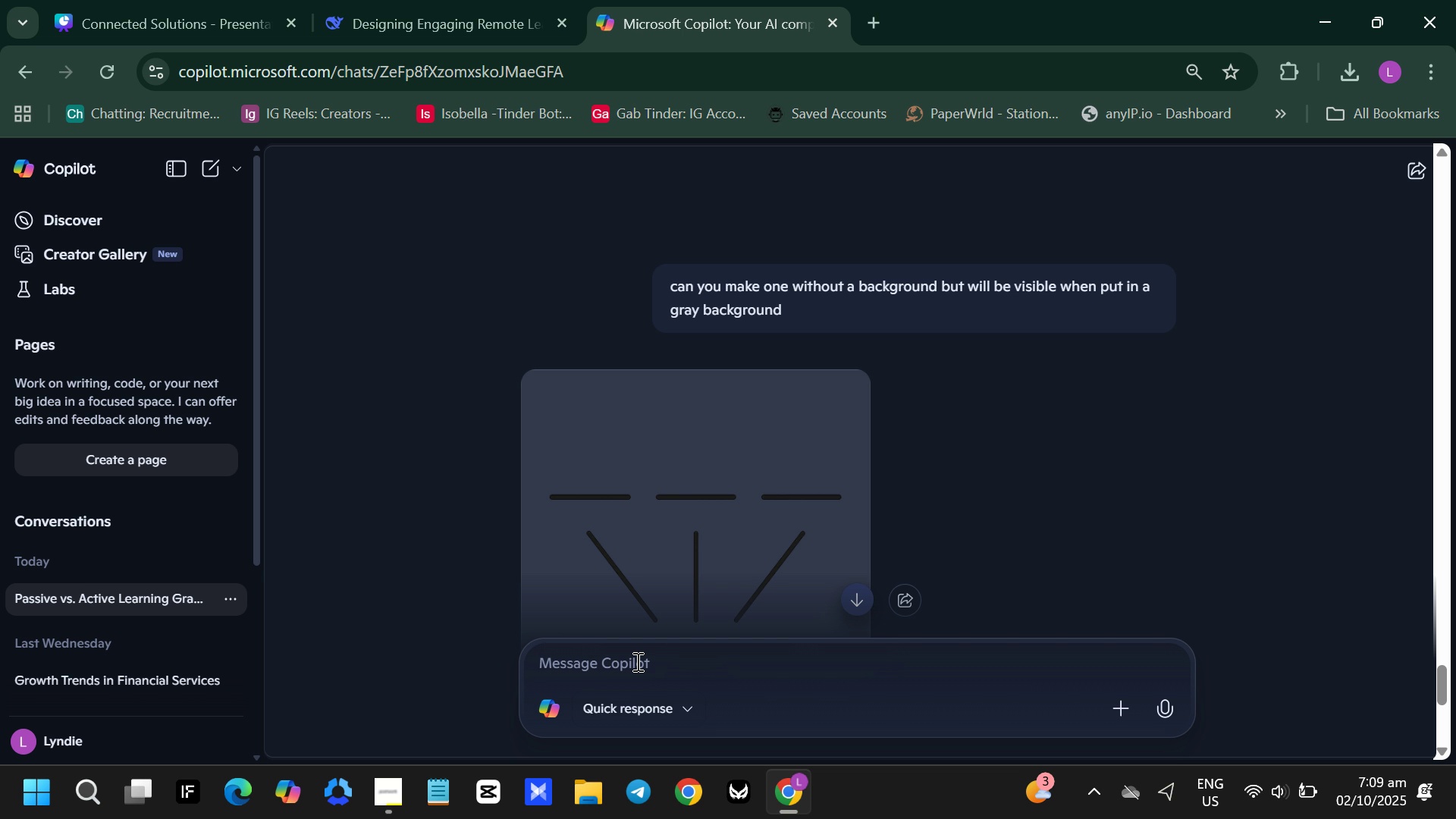 
wait(96.29)
 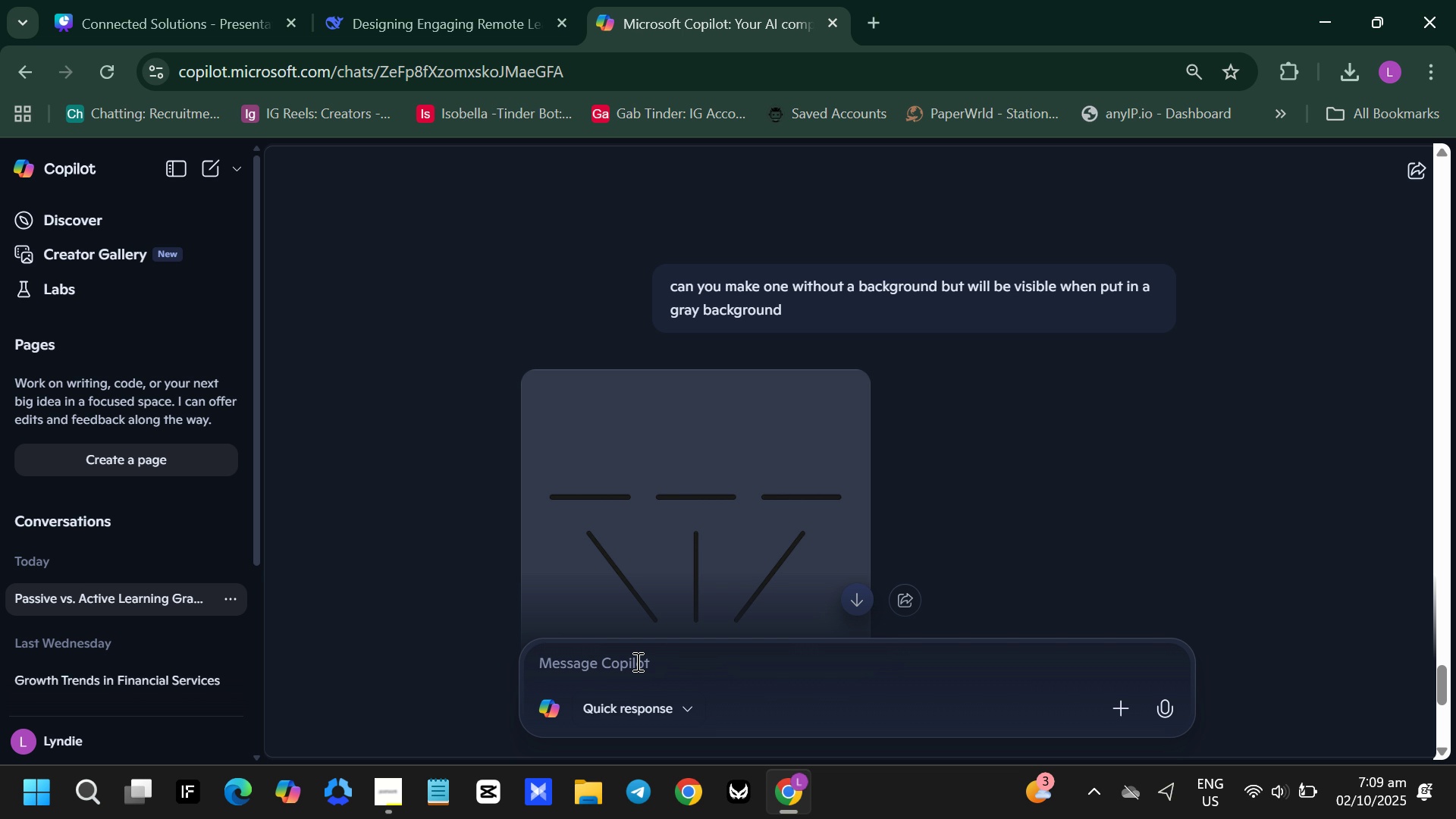 
scroll: coordinate [971, 425], scroll_direction: down, amount: 3.0
 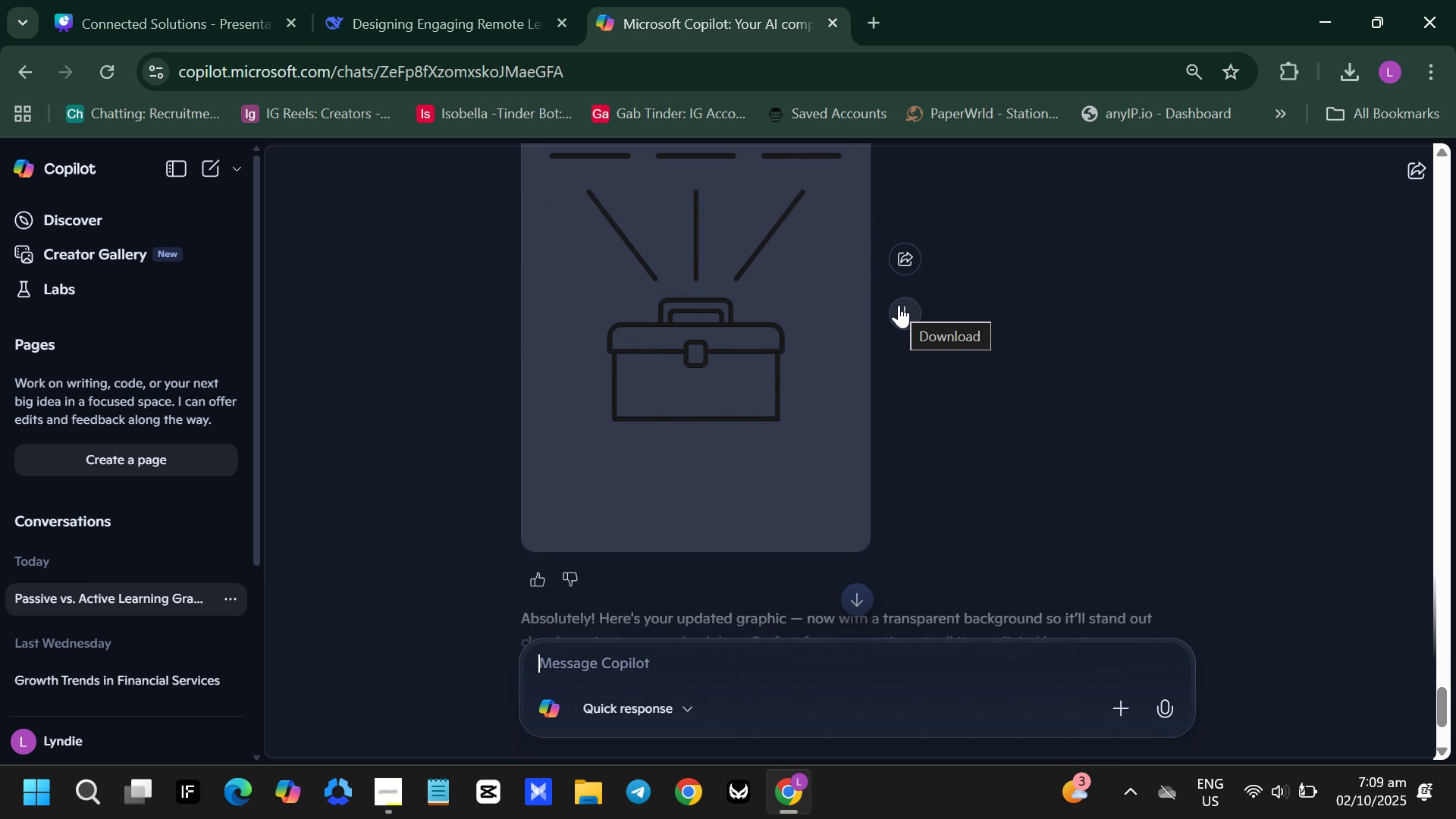 
left_click([899, 305])
 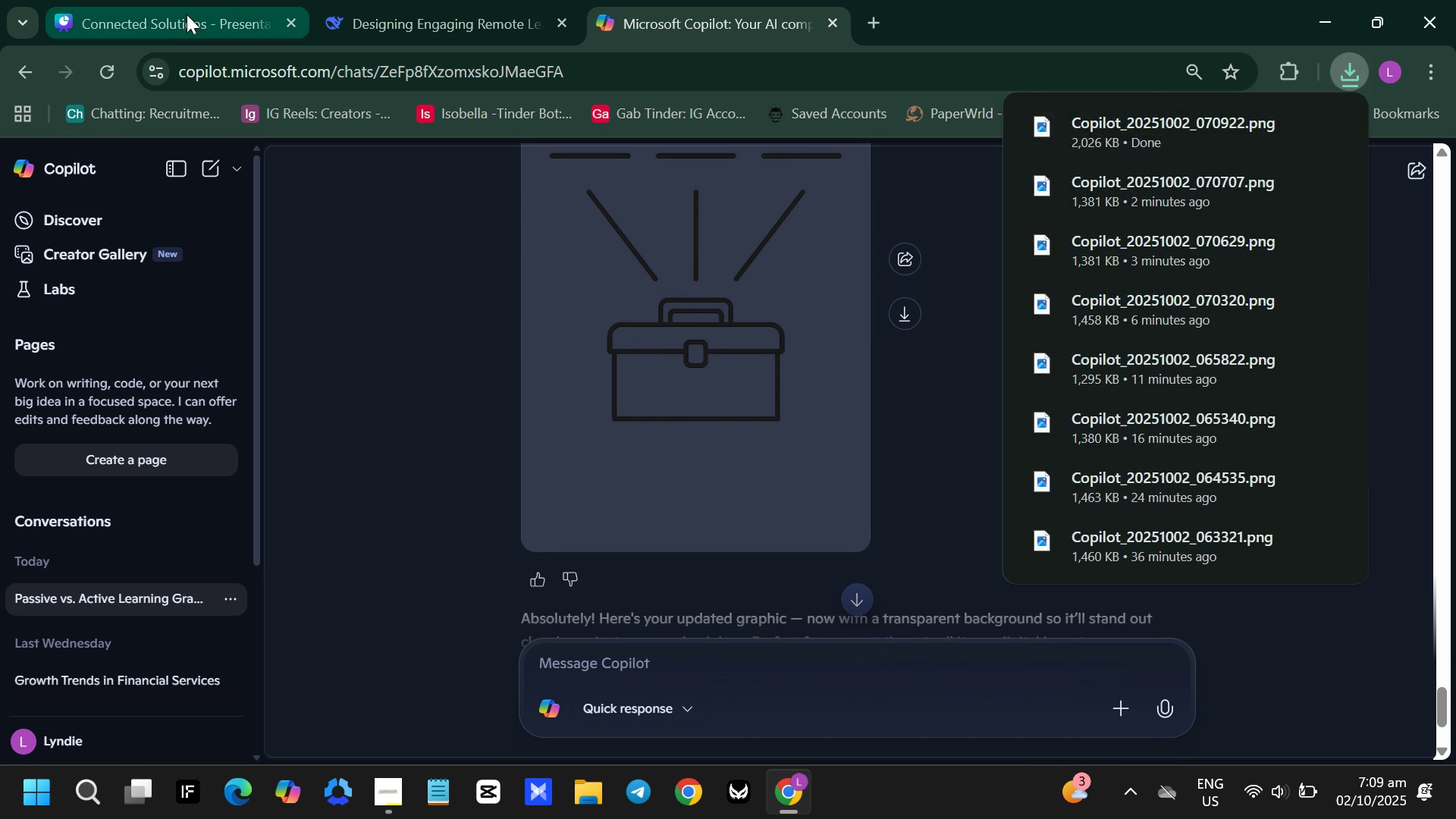 
left_click([187, 14])
 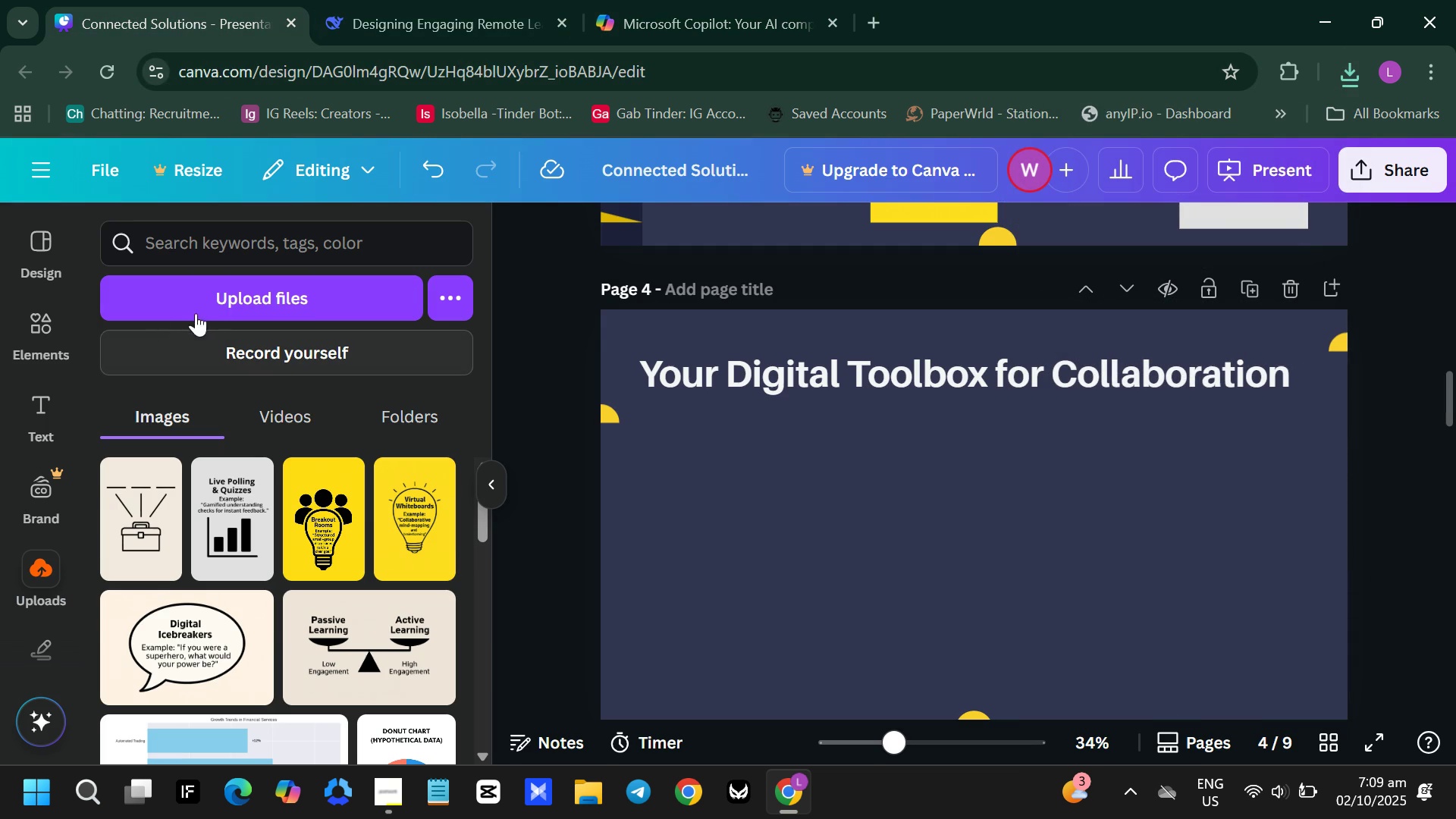 
left_click([215, 309])
 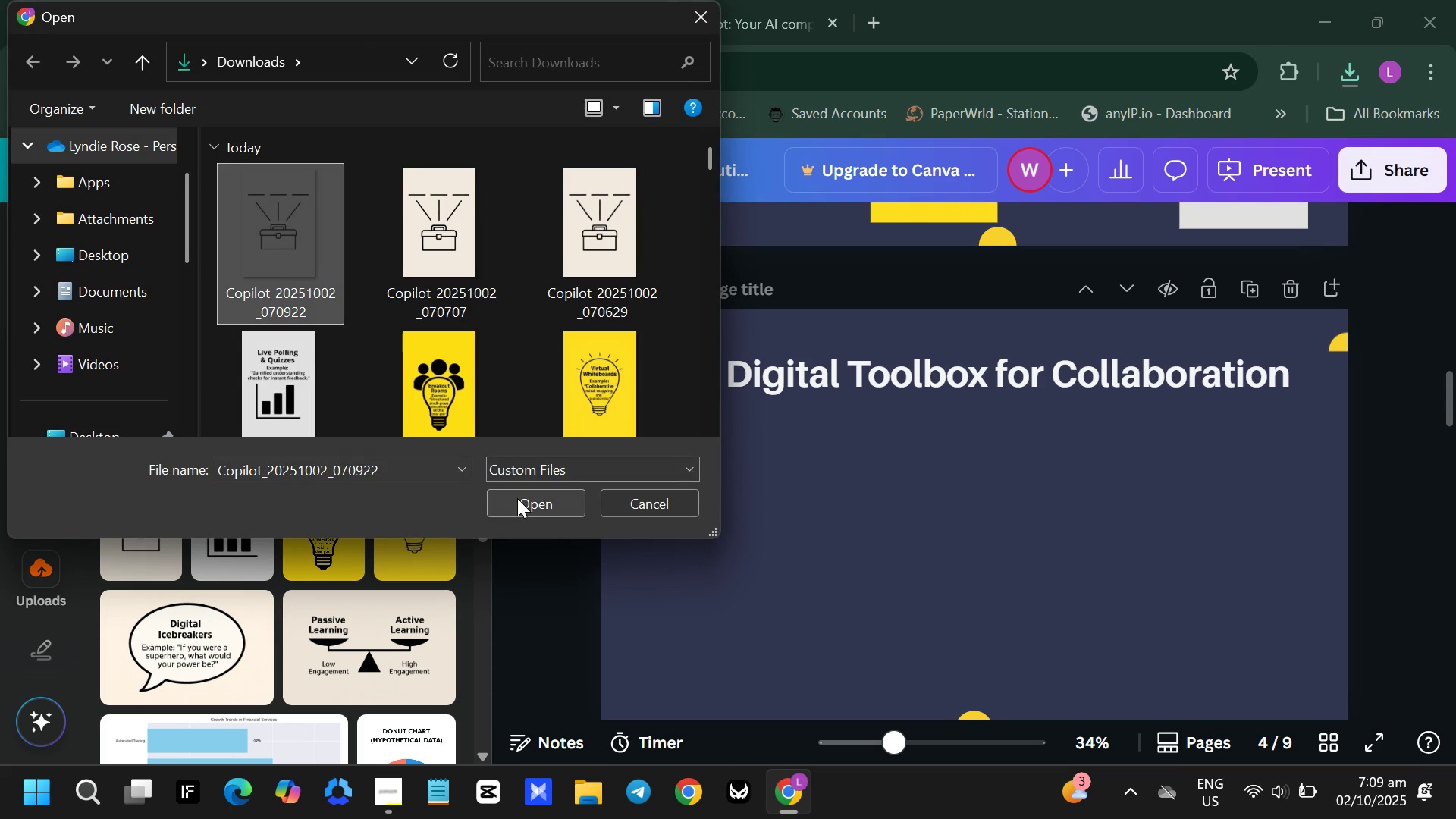 
left_click([511, 494])
 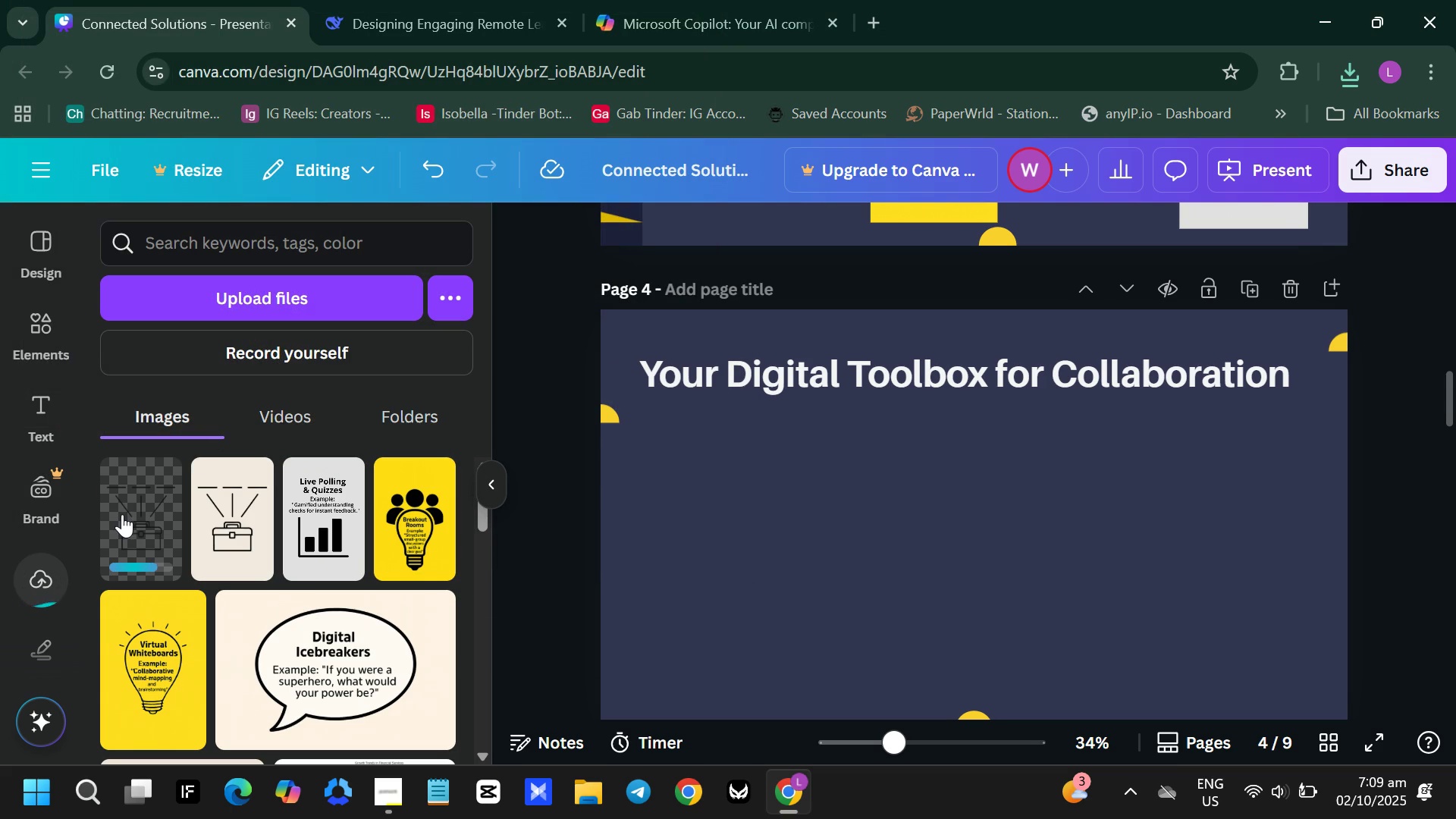 
mouse_move([156, 516])